 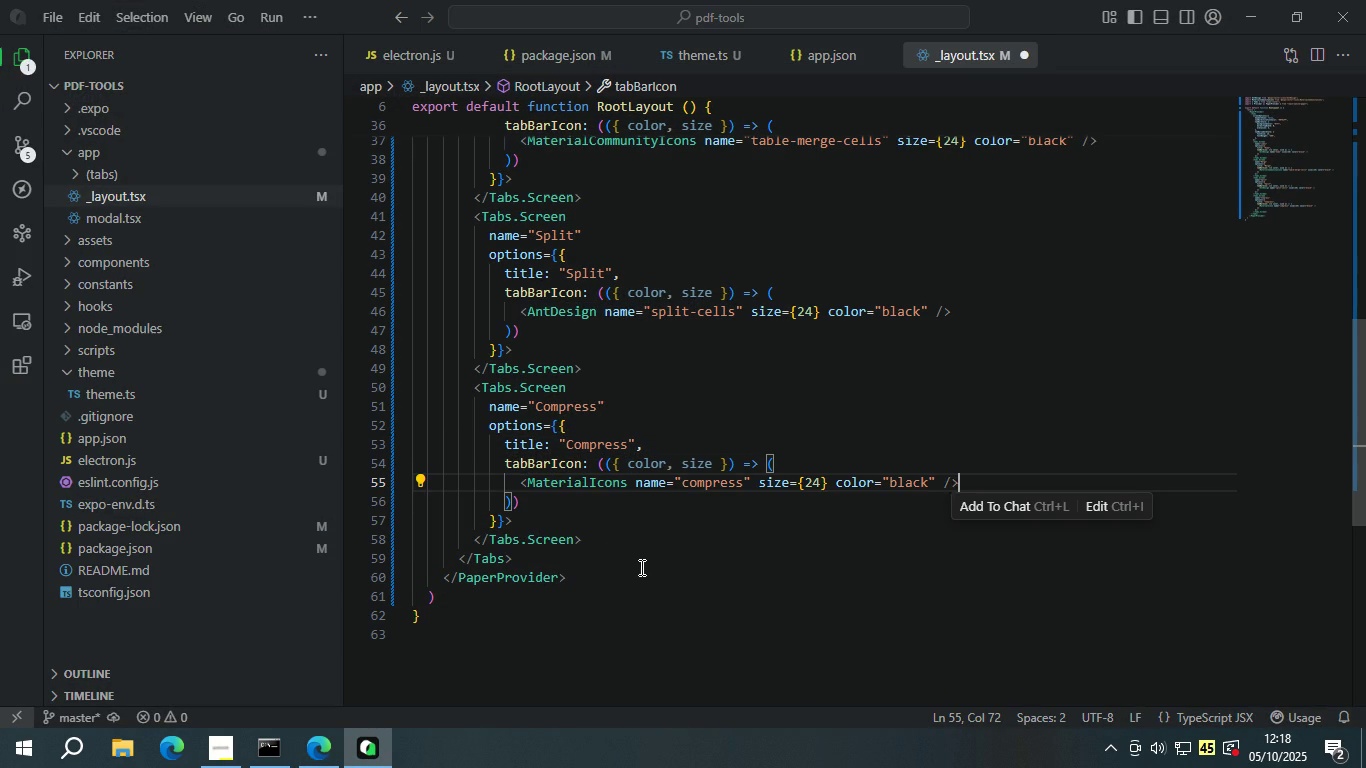 
key(Control+S)
 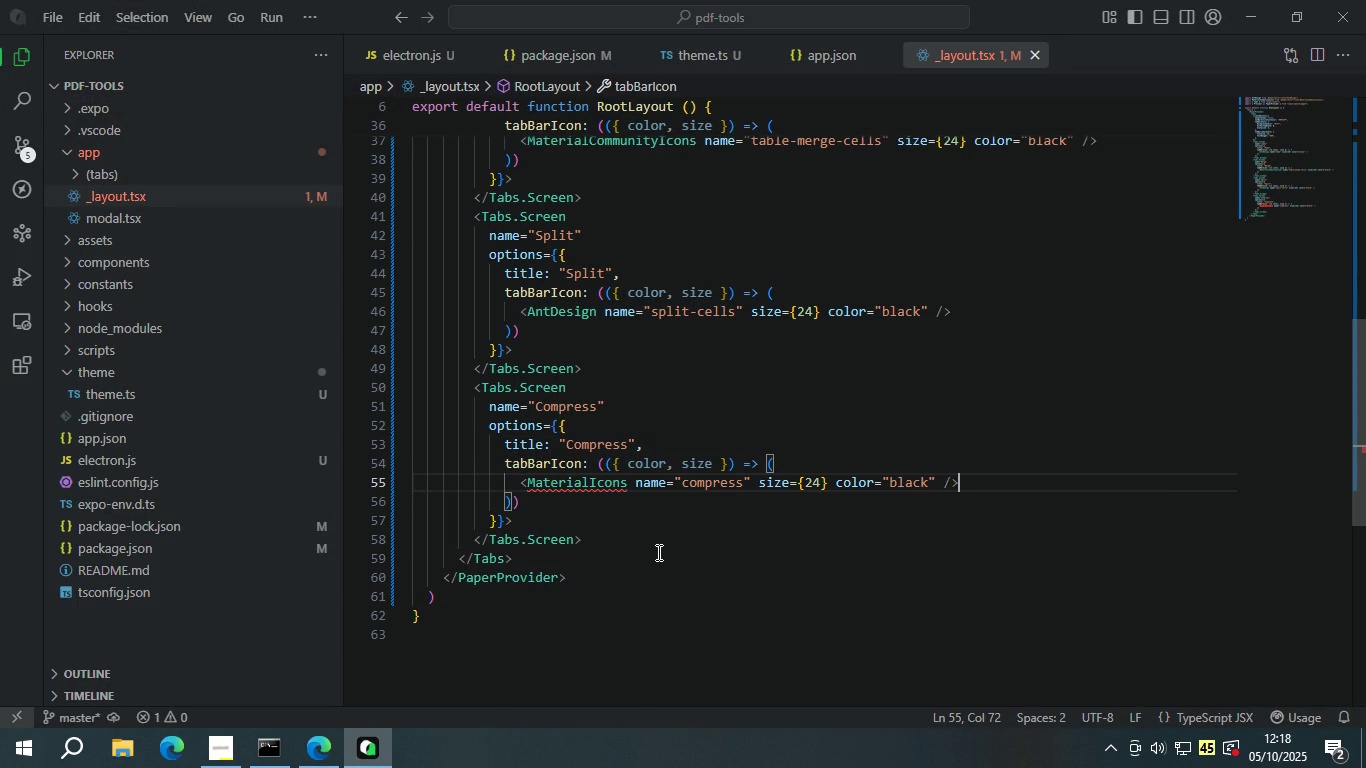 
scroll: coordinate [659, 553], scroll_direction: up, amount: 17.0
 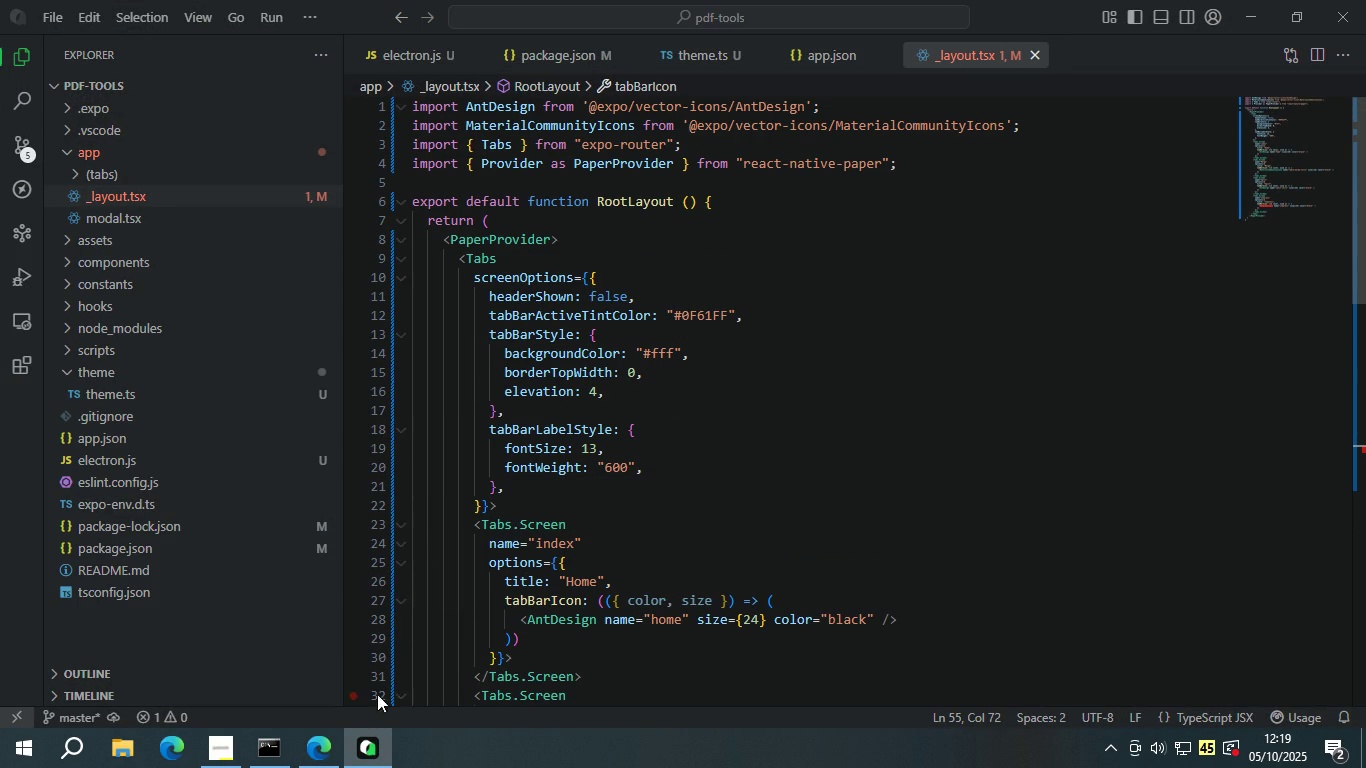 
left_click([332, 738])
 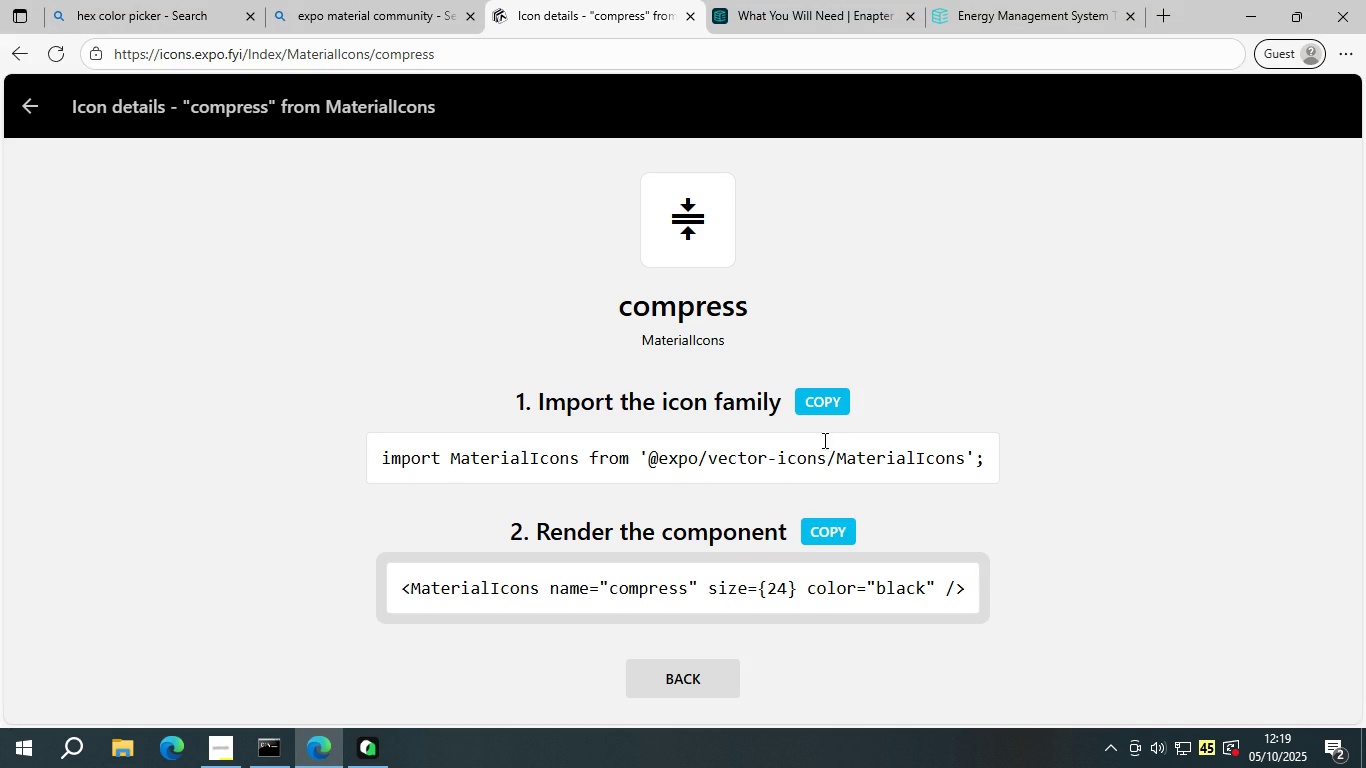 
left_click([818, 399])
 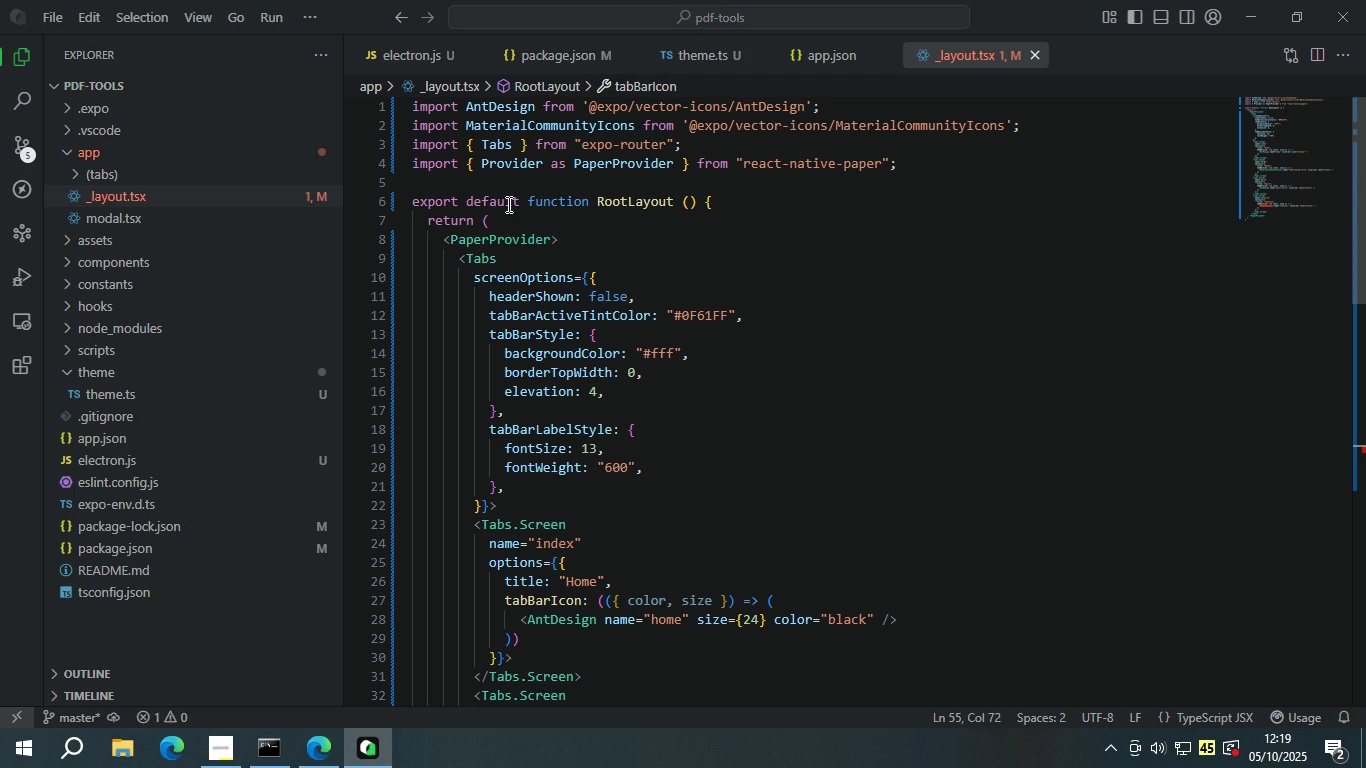 
left_click([508, 178])